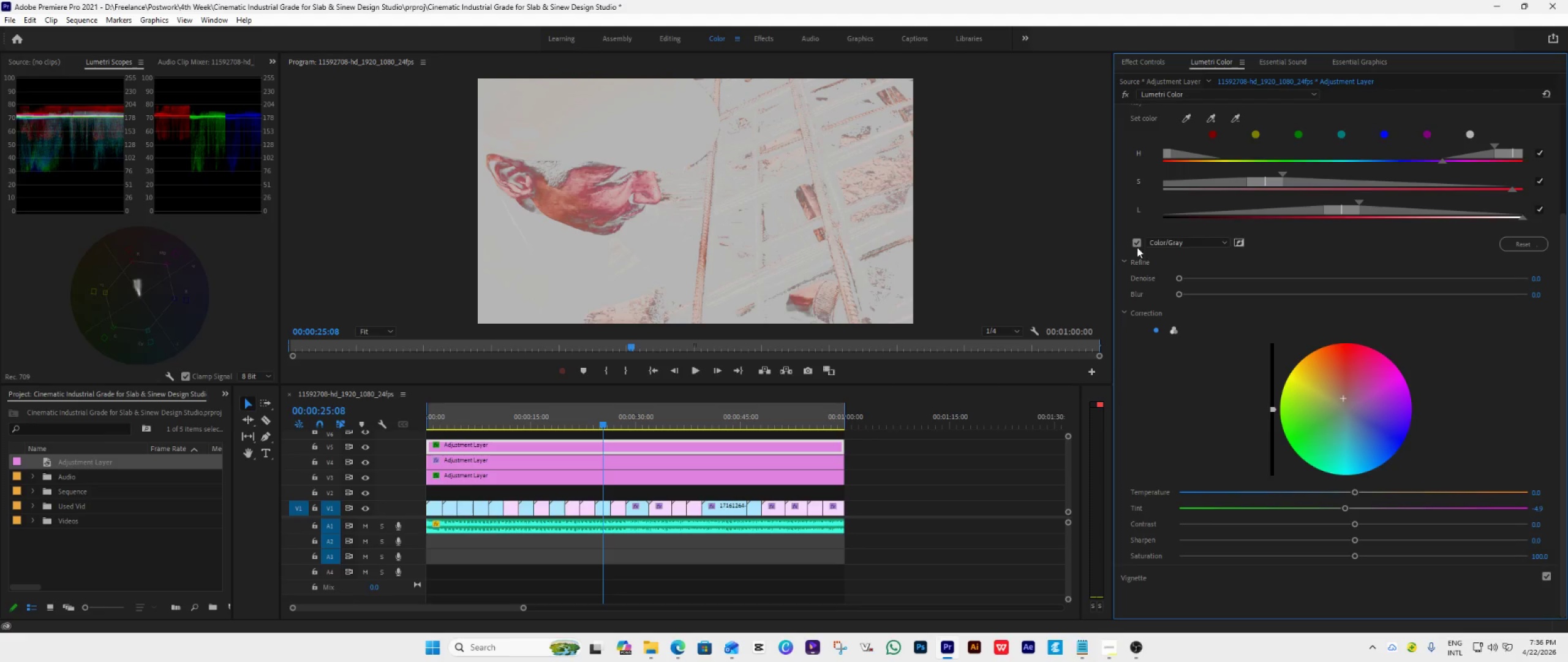 
left_click([1136, 244])
 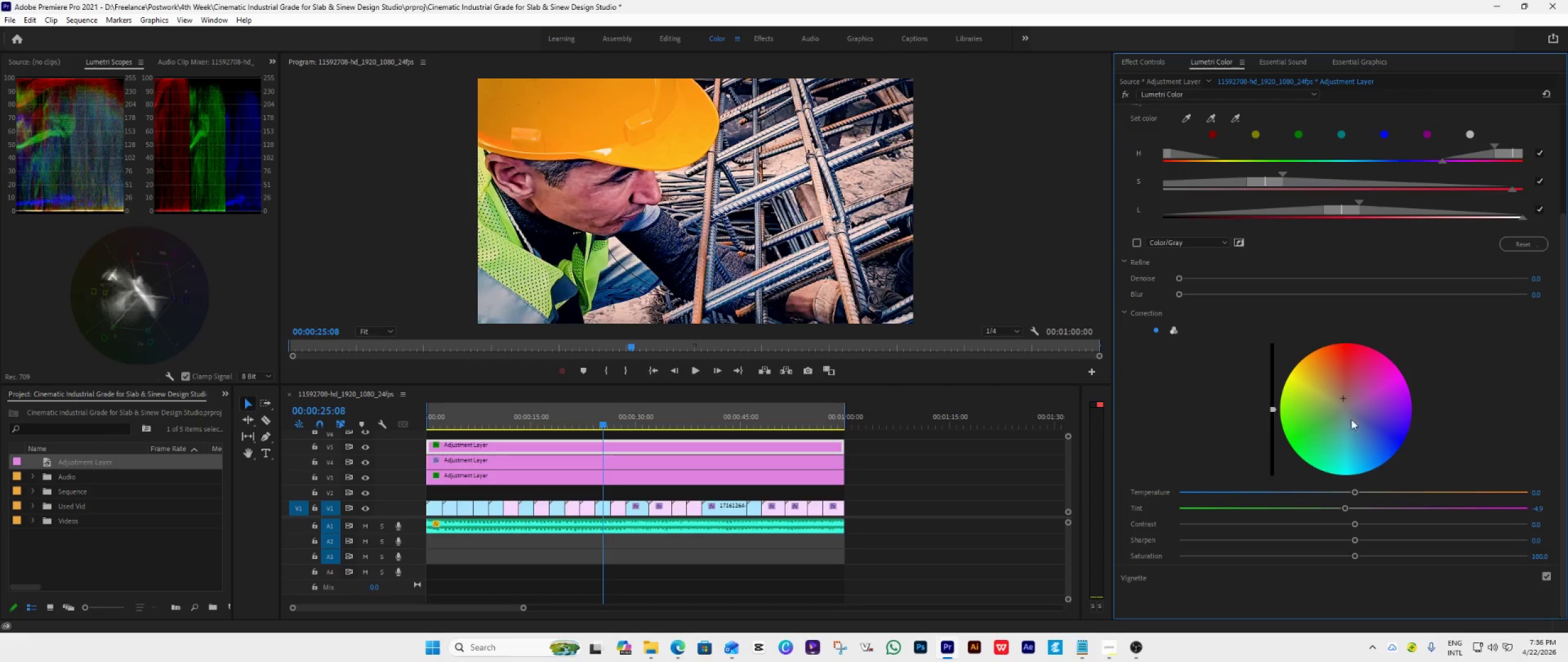 
left_click_drag(start_coordinate=[1342, 396], to_coordinate=[1391, 303])
 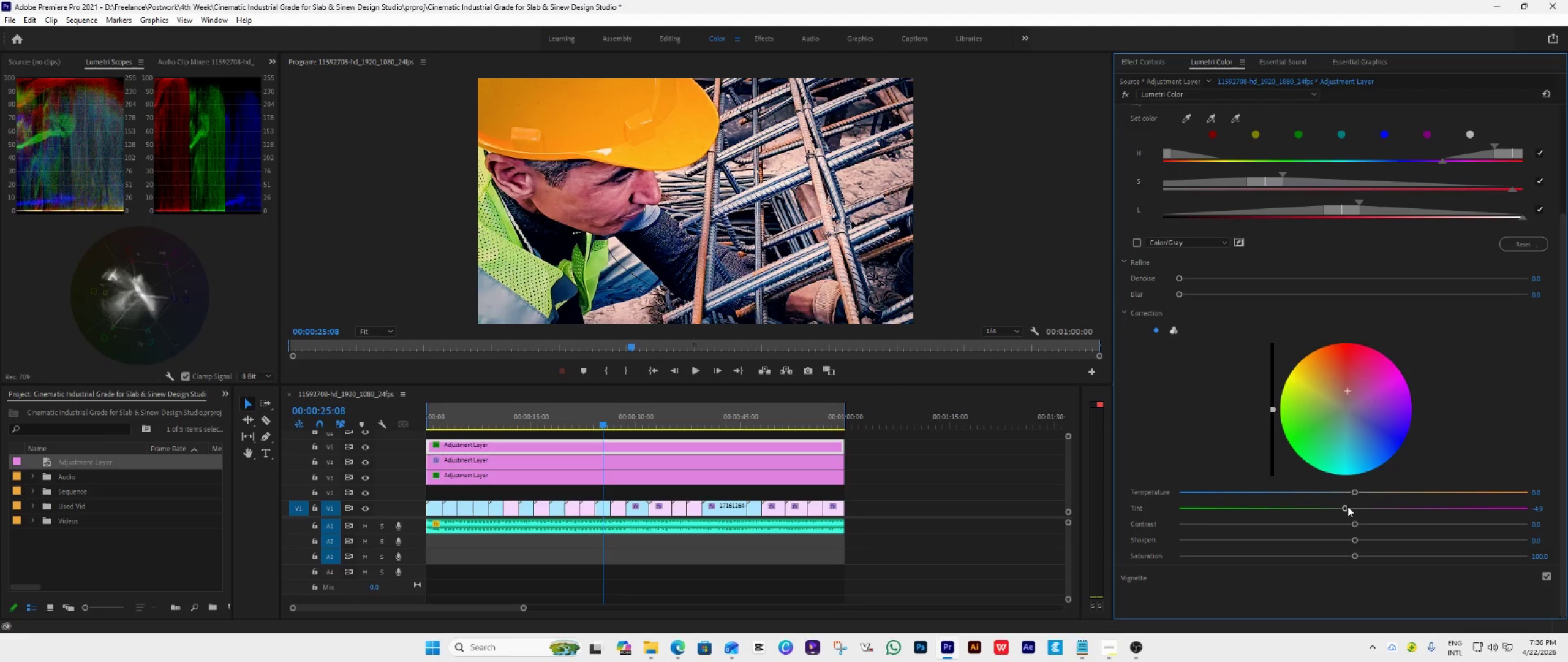 
left_click_drag(start_coordinate=[1347, 506], to_coordinate=[1313, 527])
 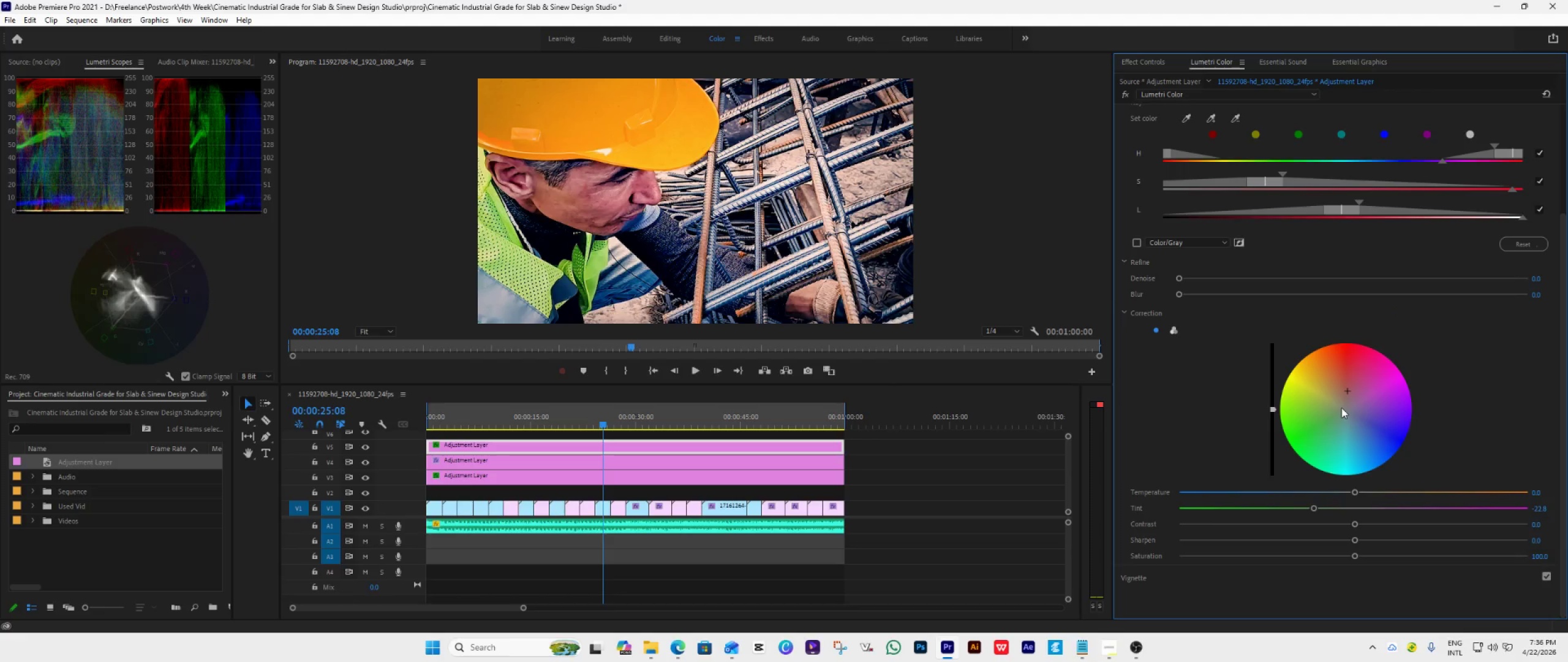 
key(Control+Z)
 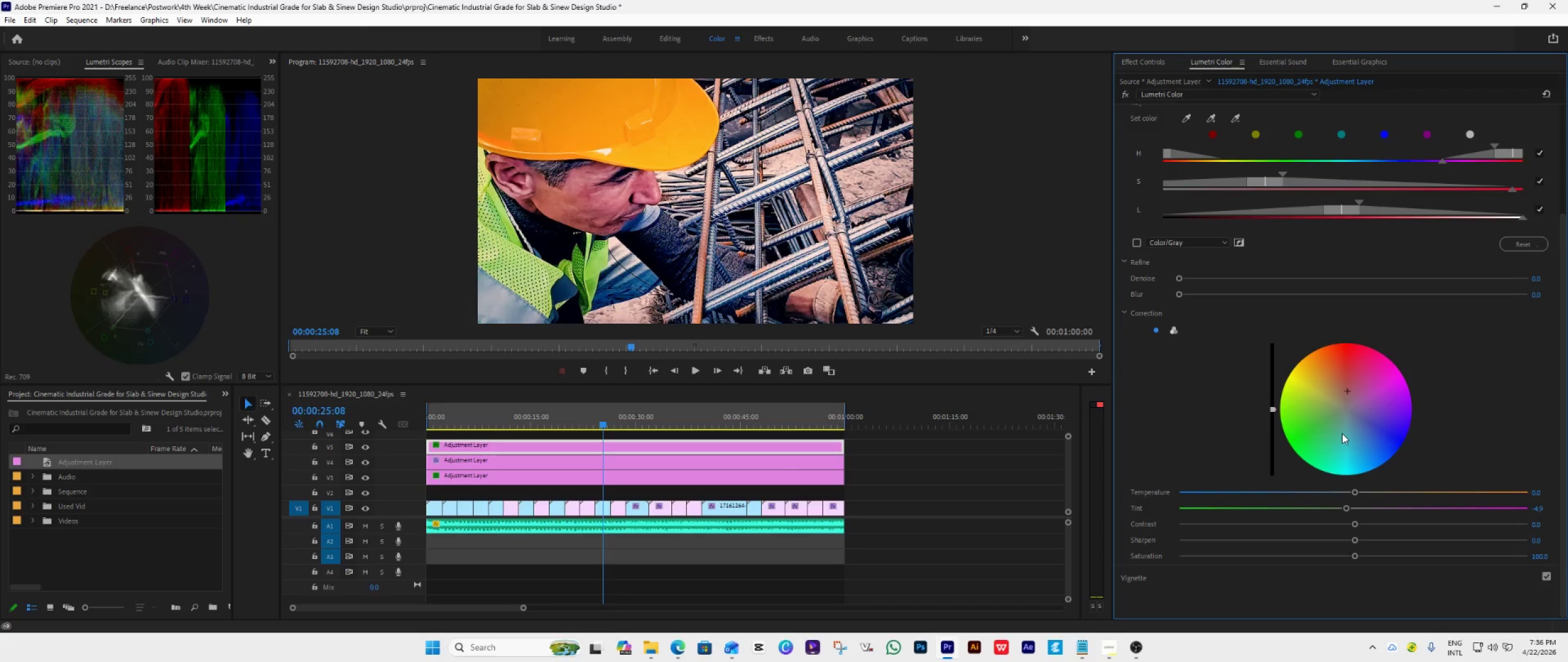 
key(Control+Z)
 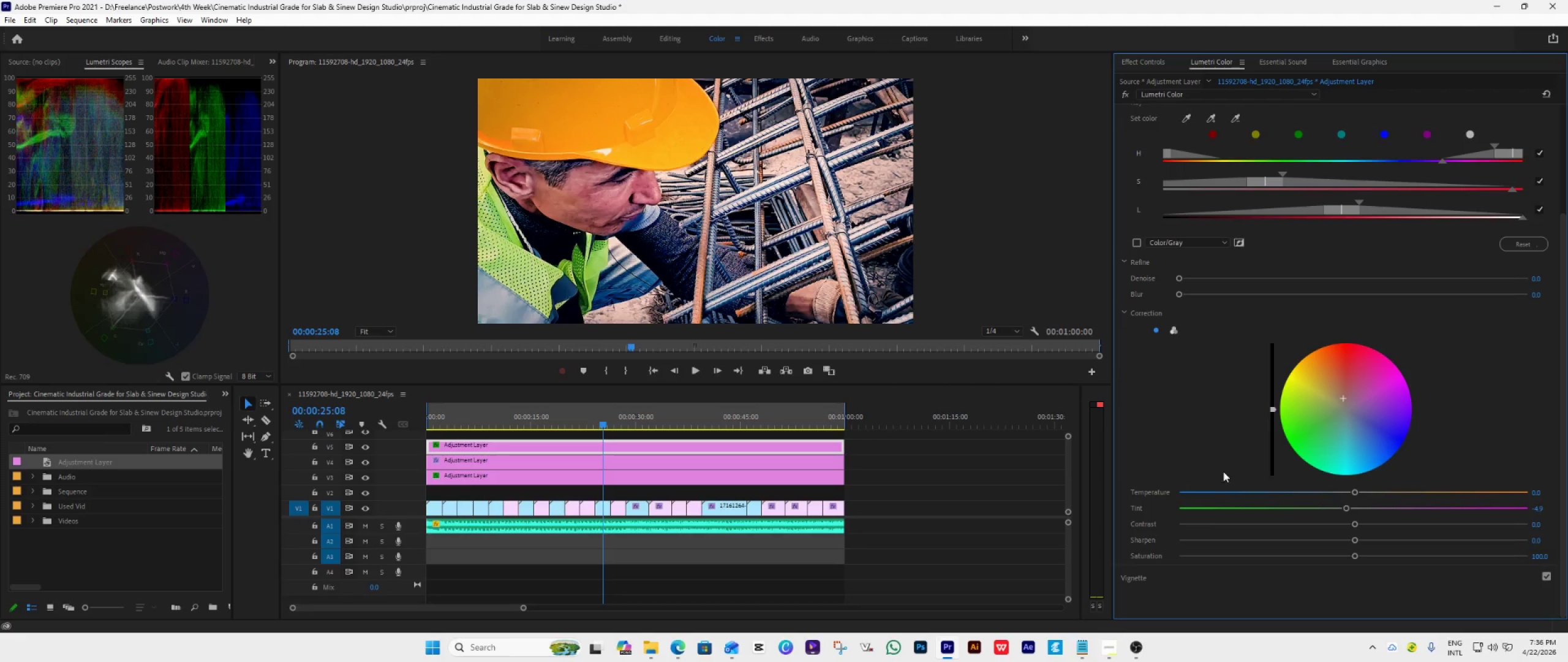 
left_click_drag(start_coordinate=[1342, 395], to_coordinate=[1365, 424])
 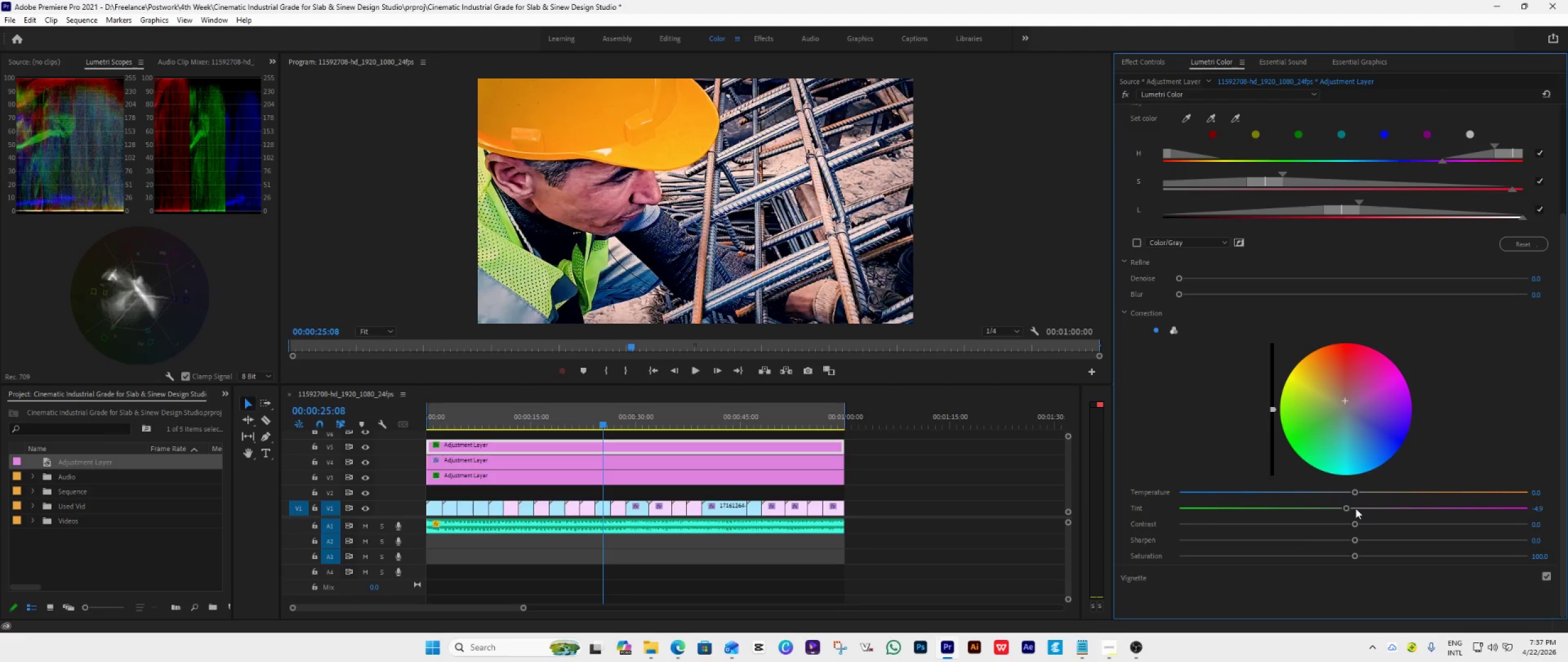 
wait(5.1)
 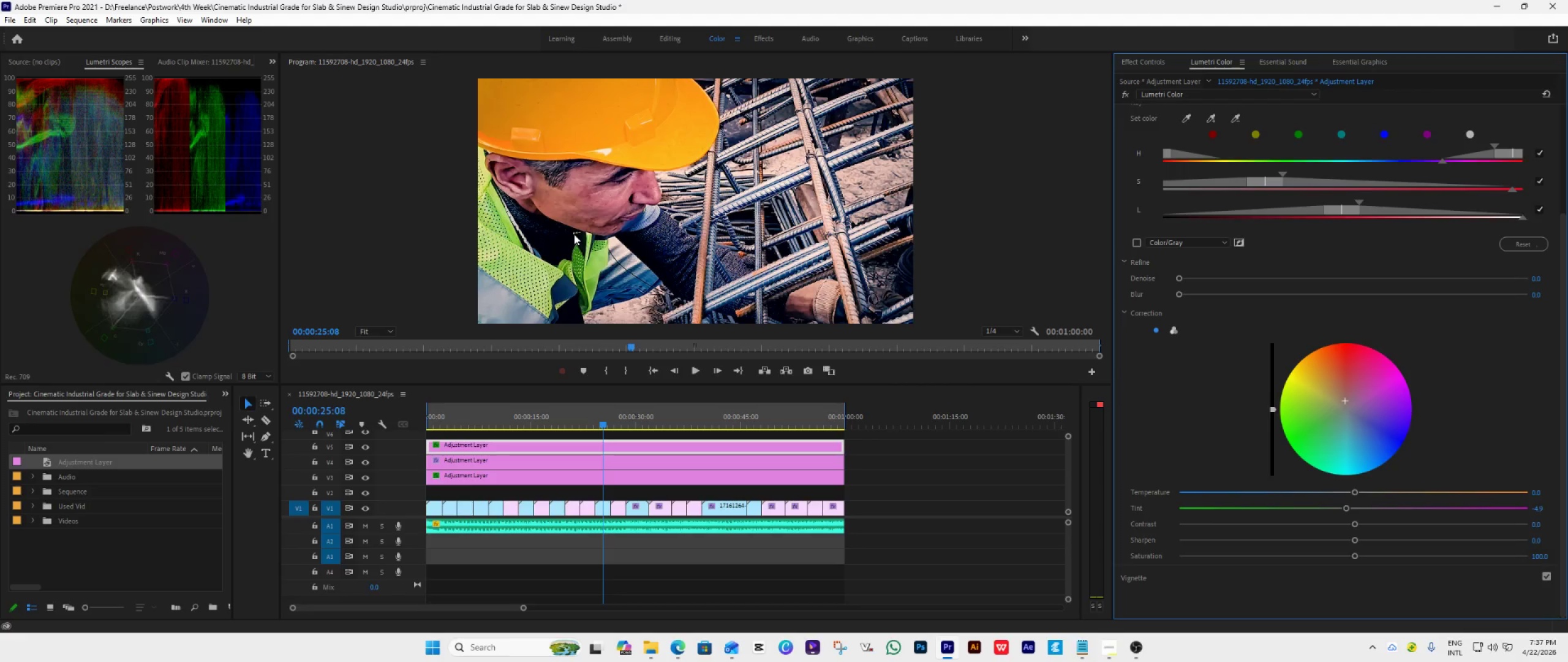 
left_click_drag(start_coordinate=[1344, 400], to_coordinate=[1354, 403])
 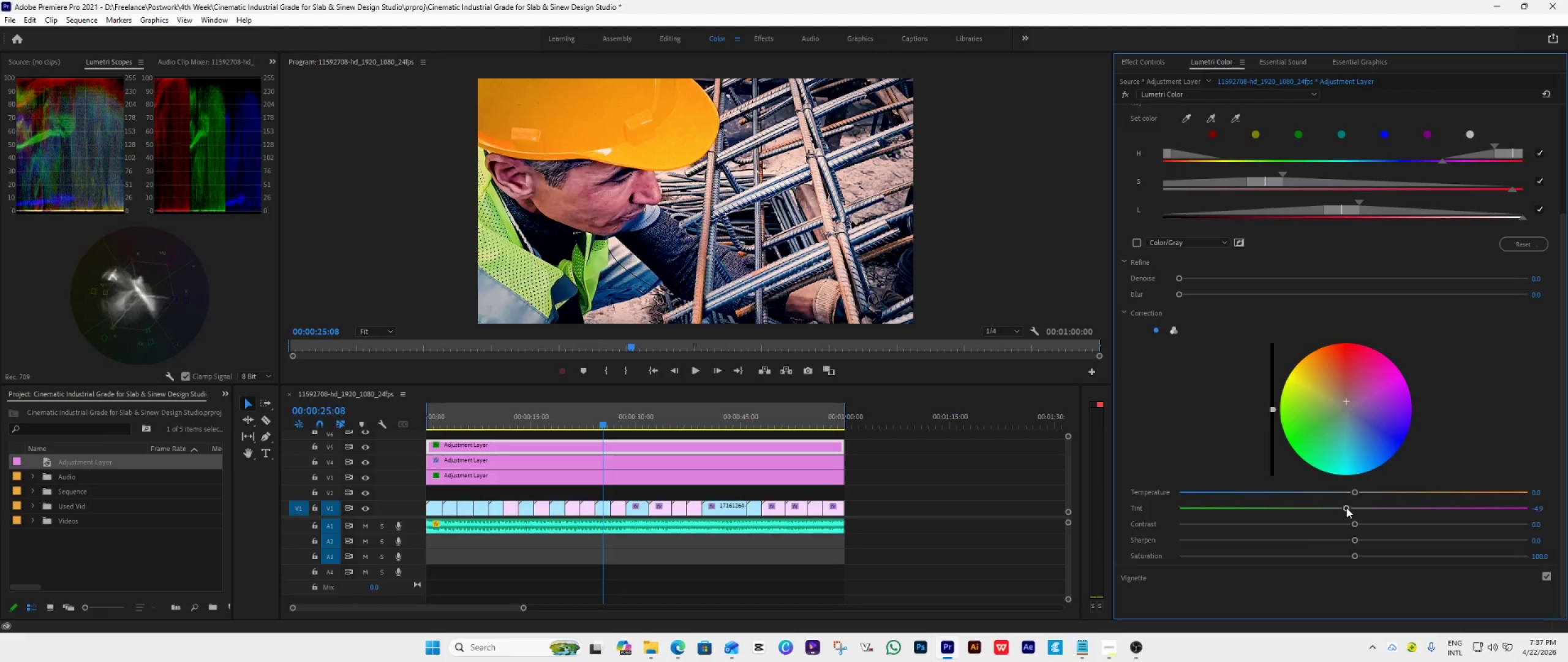 
left_click_drag(start_coordinate=[1346, 508], to_coordinate=[1332, 509])
 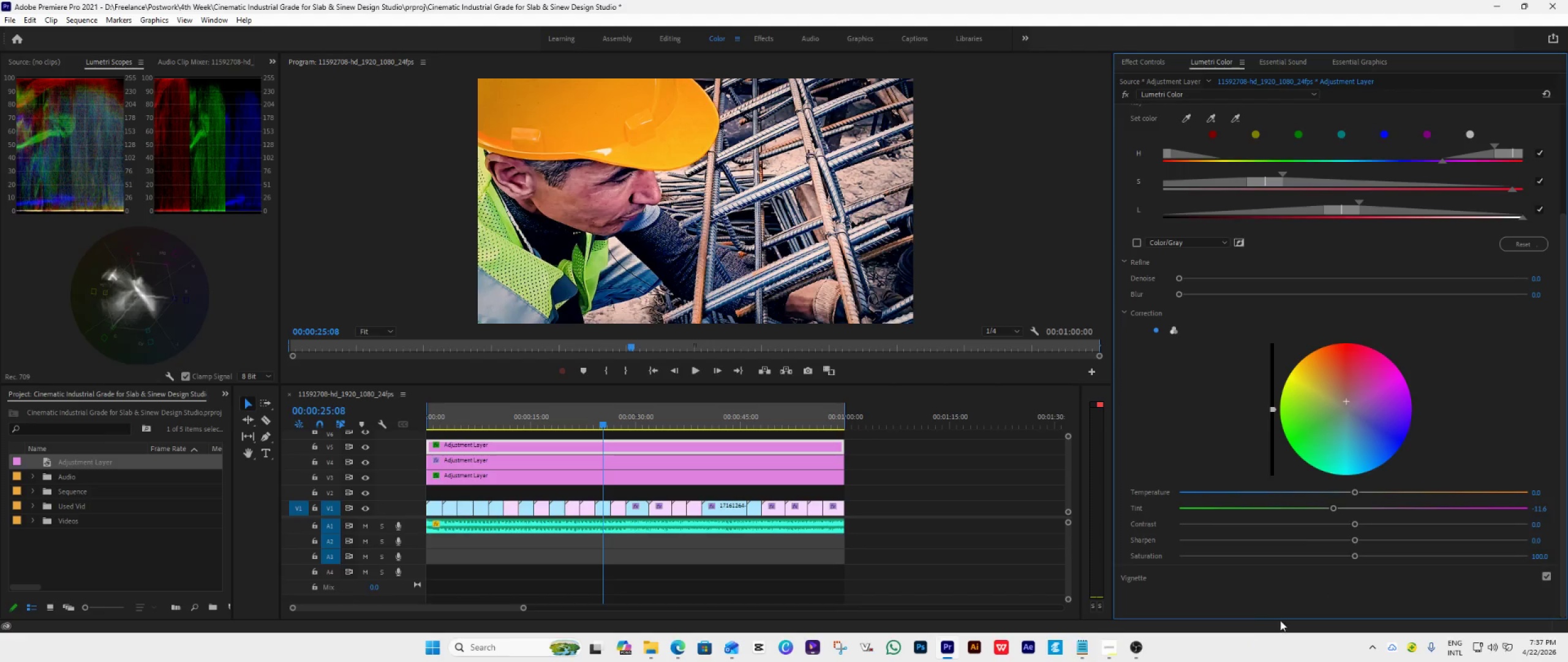 
wait(5.57)
 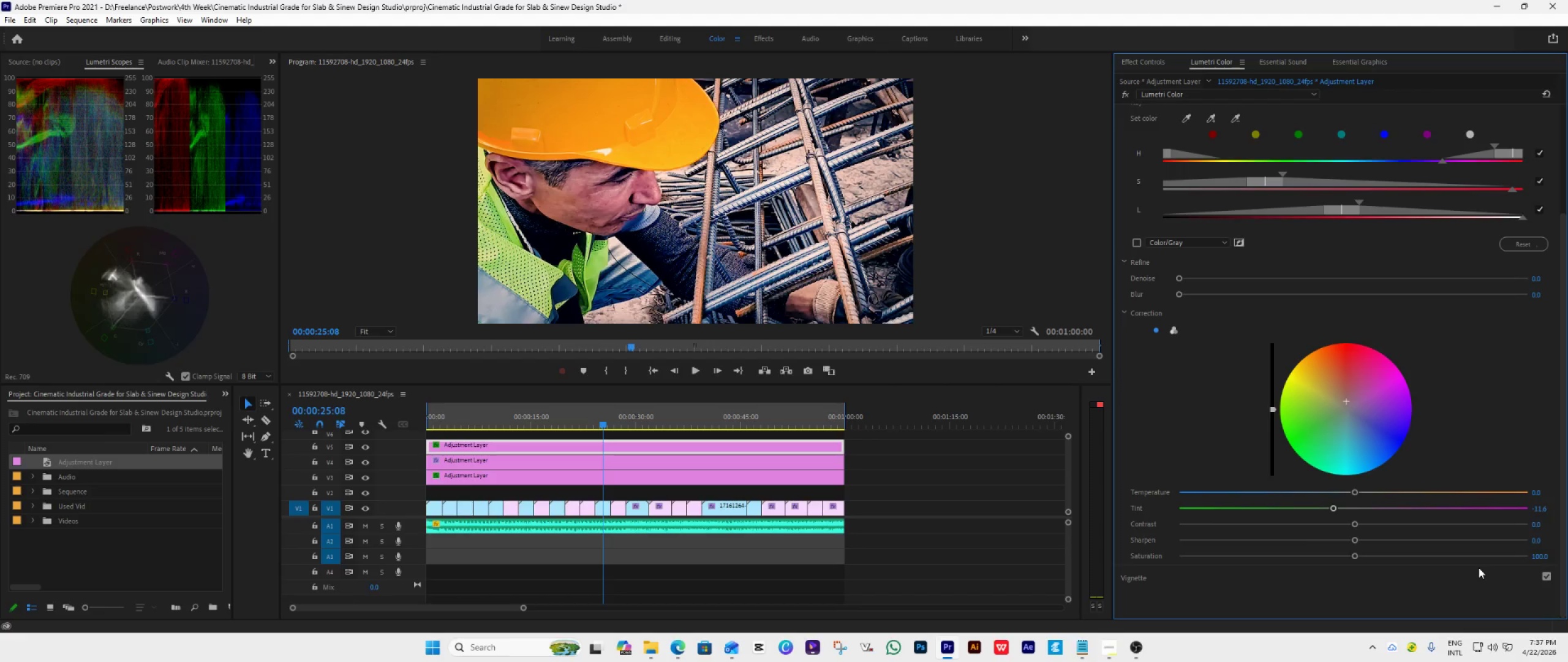 
left_click_drag(start_coordinate=[1354, 554], to_coordinate=[1340, 558])
 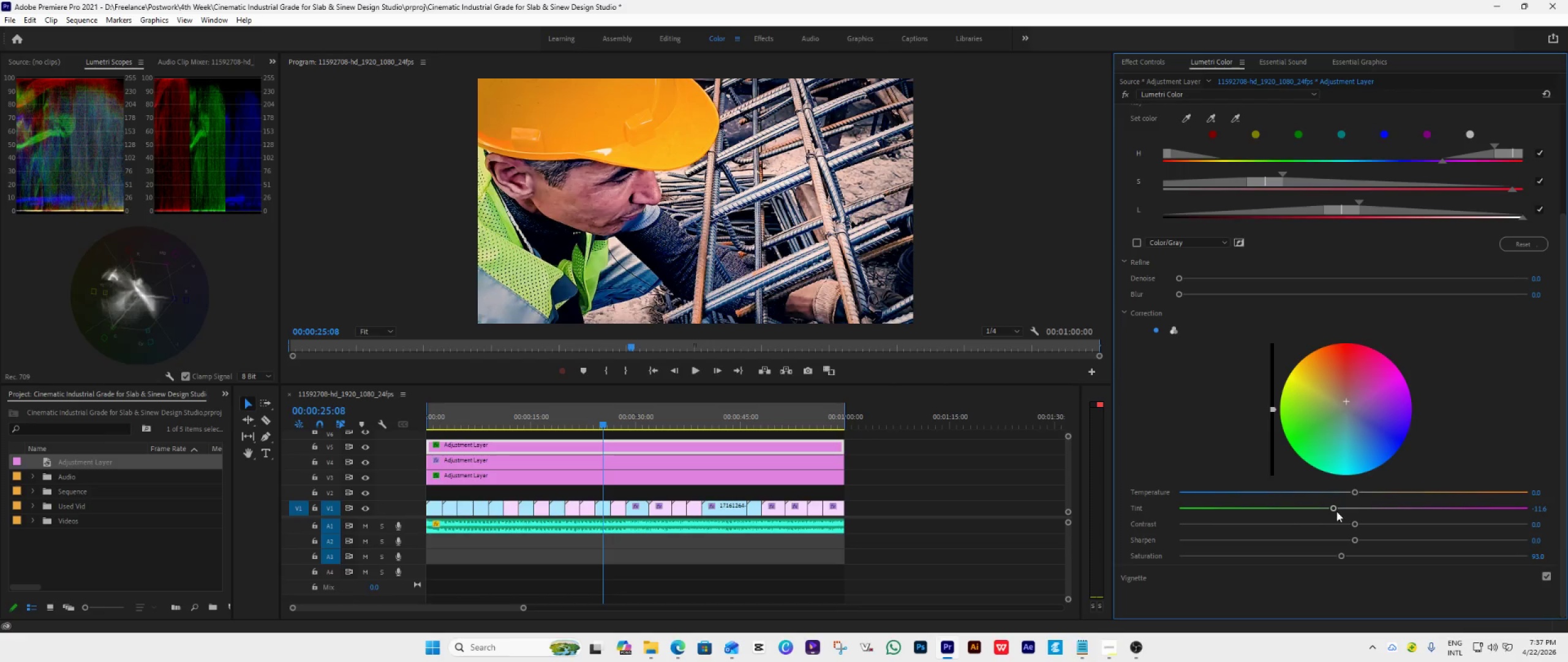 
left_click_drag(start_coordinate=[1333, 509], to_coordinate=[1344, 516])
 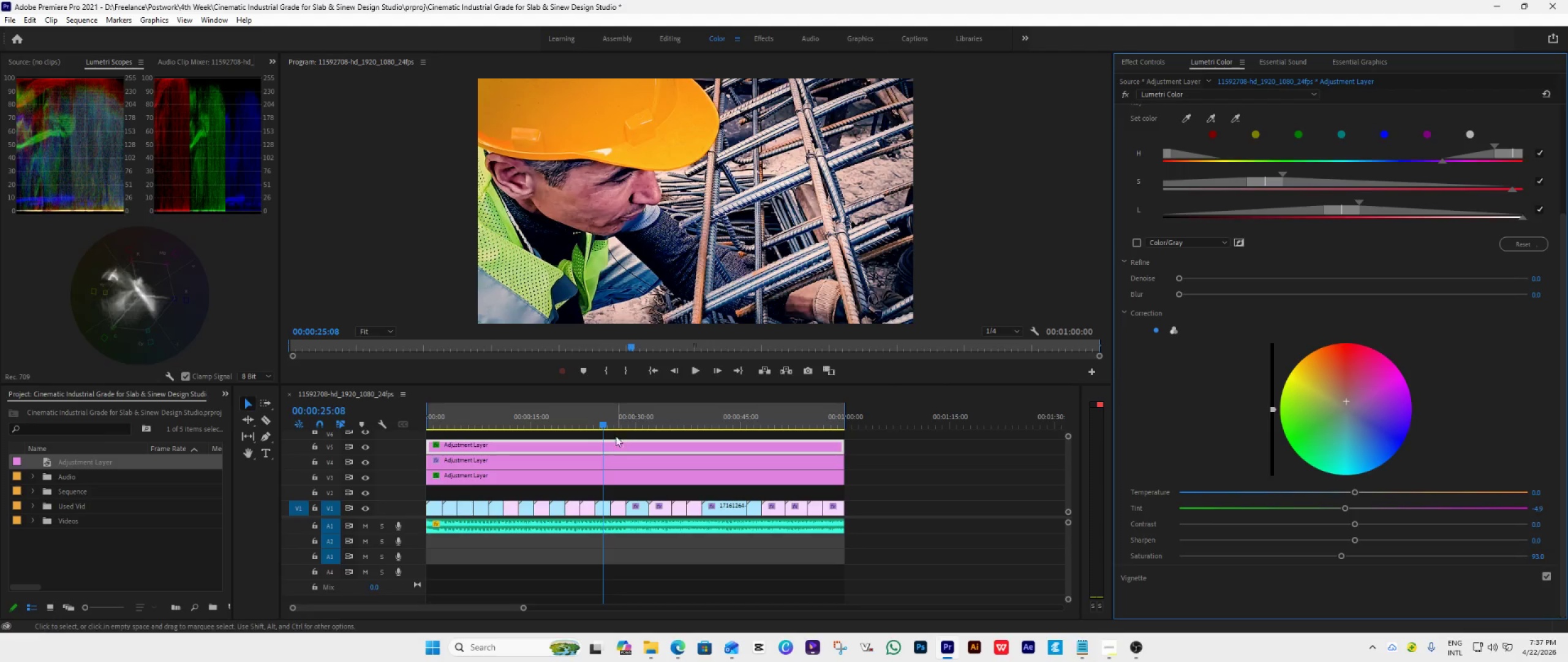 
left_click_drag(start_coordinate=[606, 424], to_coordinate=[620, 429])
 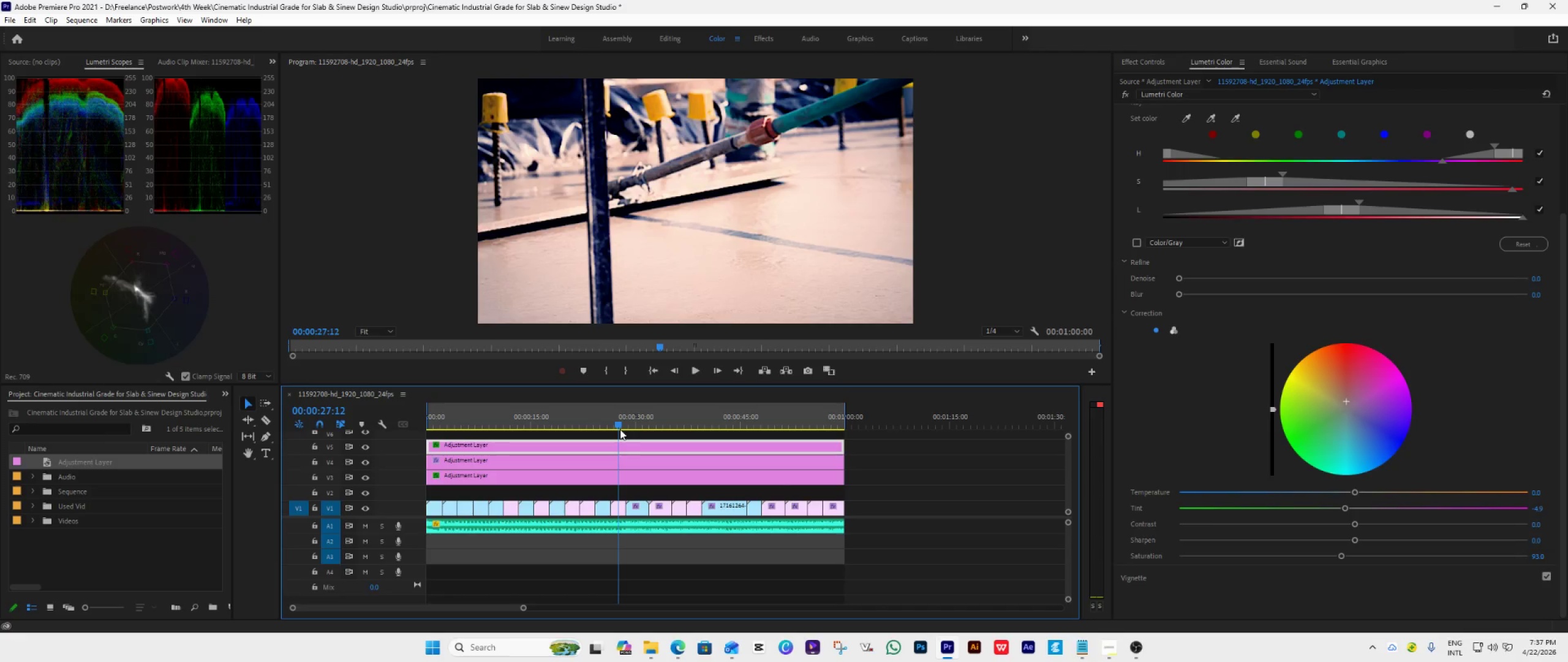 
left_click_drag(start_coordinate=[620, 429], to_coordinate=[648, 443])
 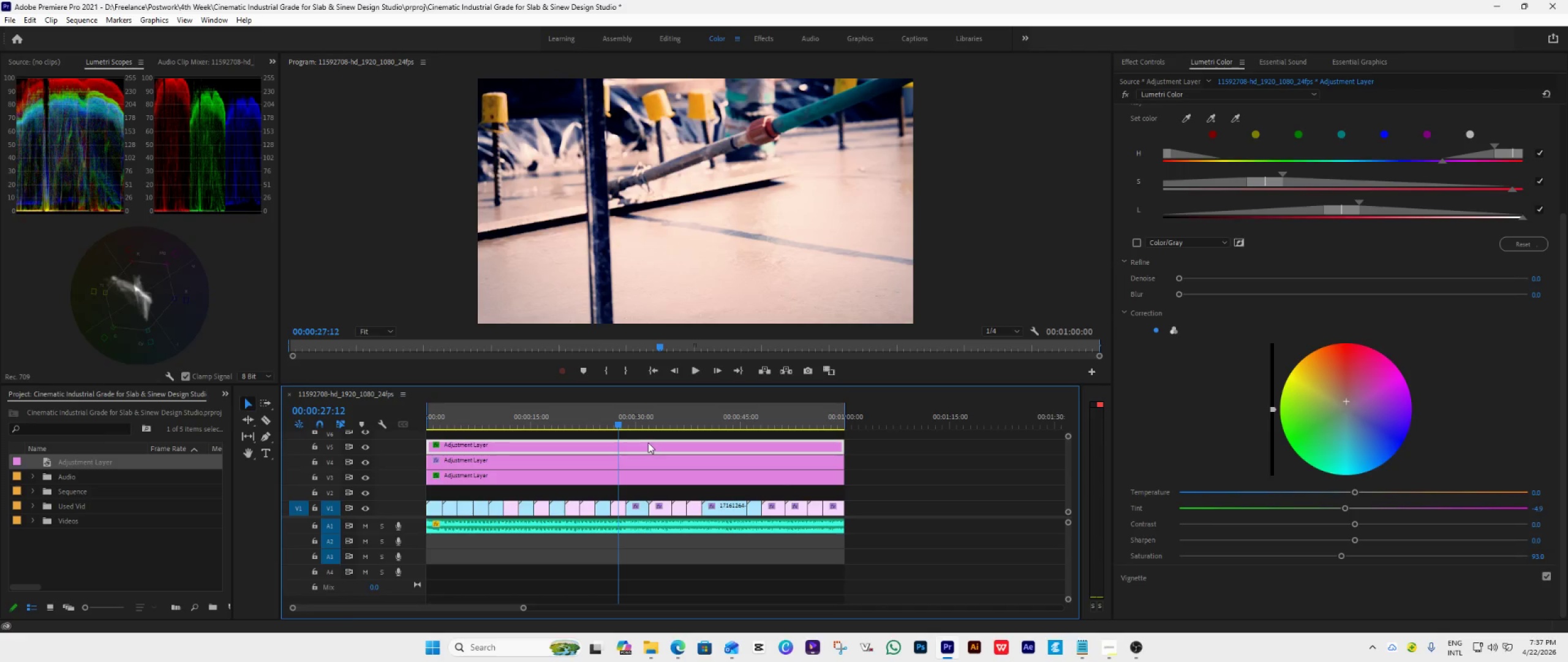 
left_click([648, 443])
 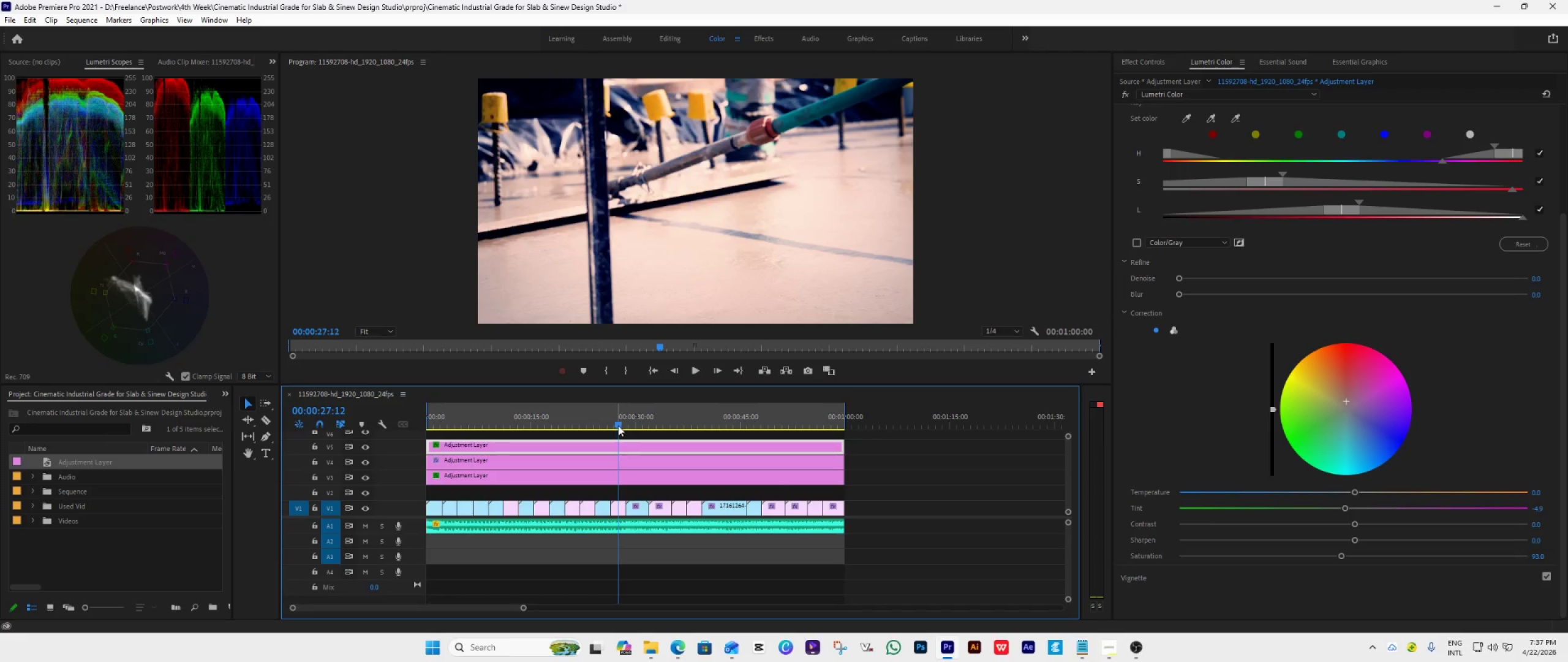 
left_click_drag(start_coordinate=[618, 425], to_coordinate=[673, 456])
 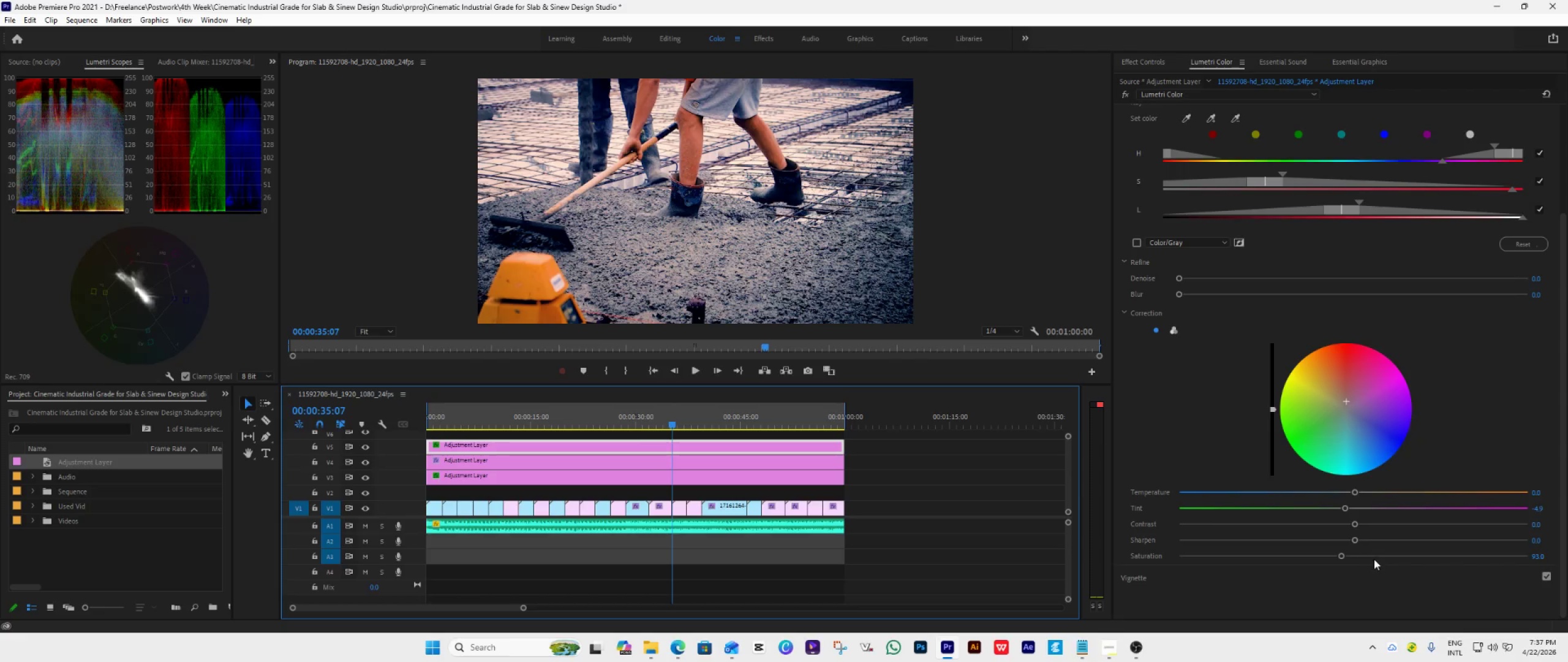 
wait(7.8)
 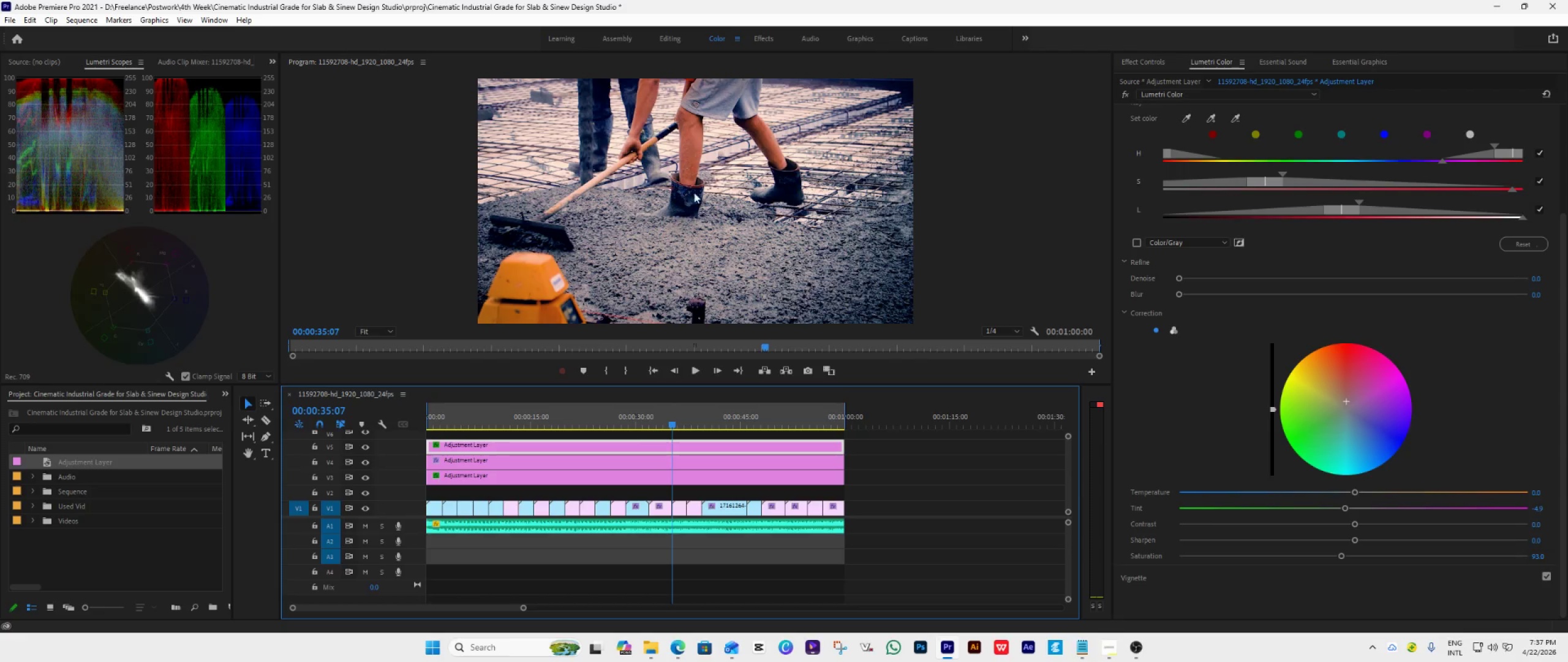 
left_click_drag(start_coordinate=[1343, 509], to_coordinate=[1336, 507])
 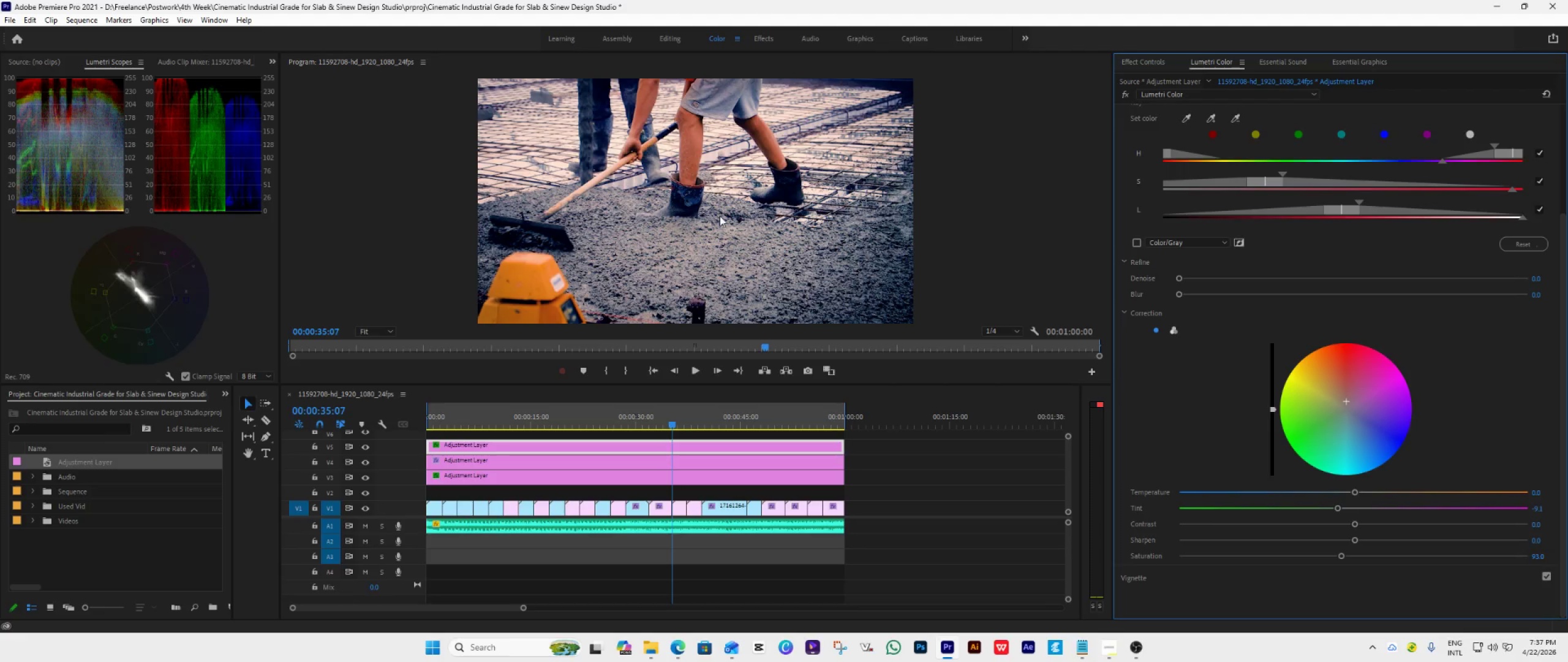 
key(Space)
 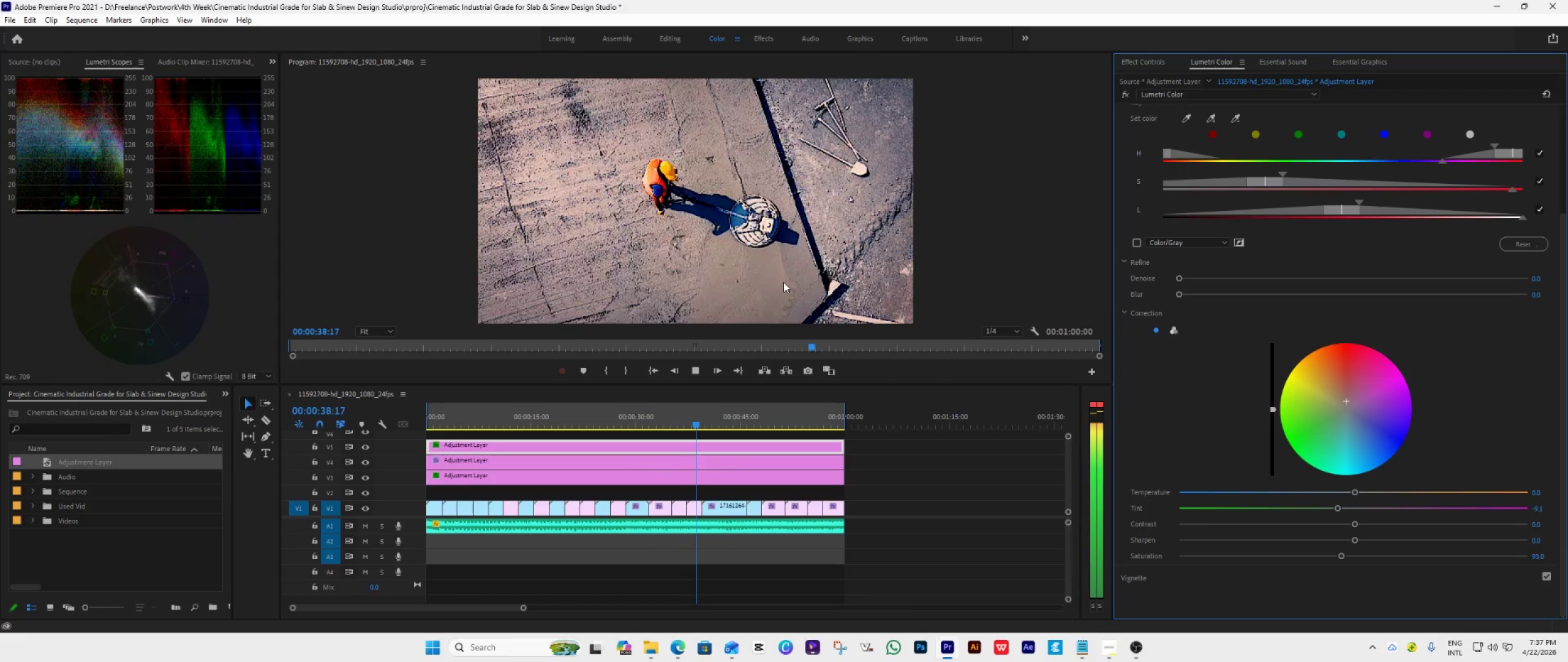 
wait(8.5)
 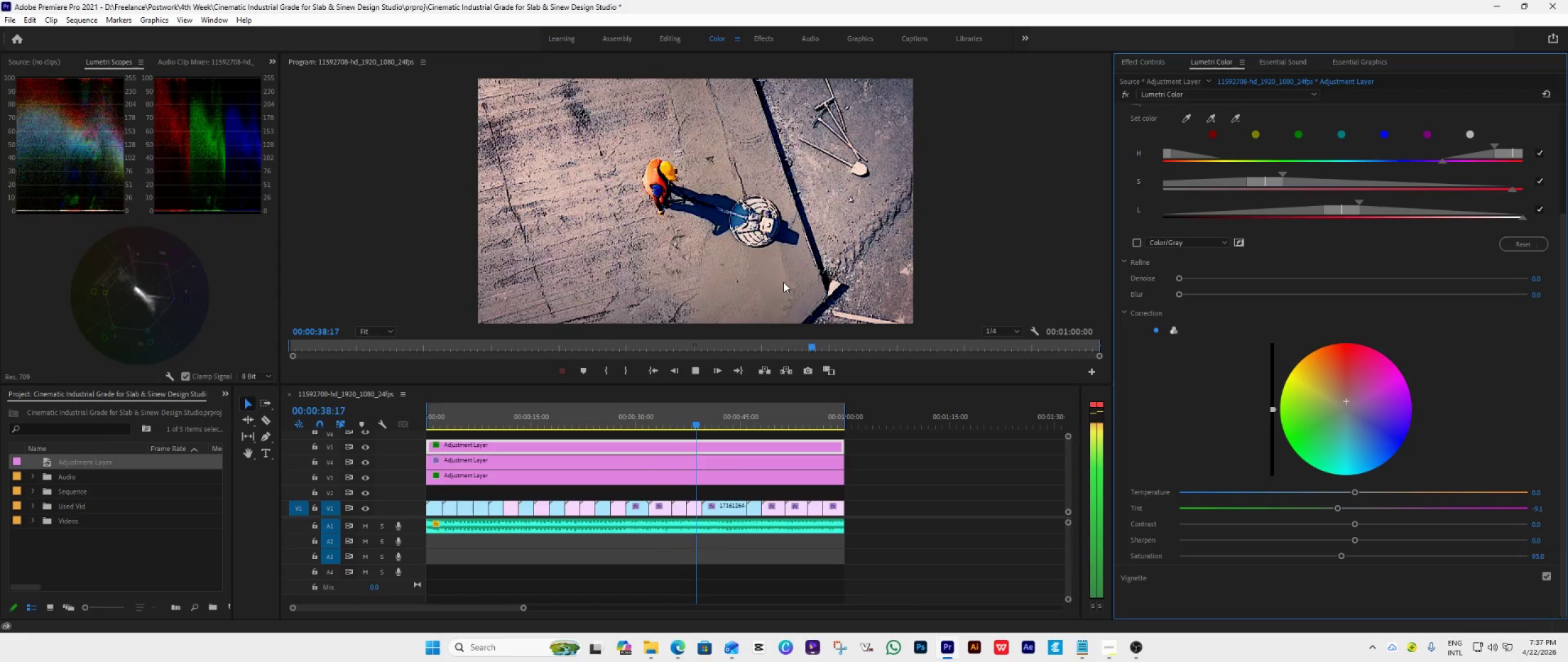 
key(Space)
 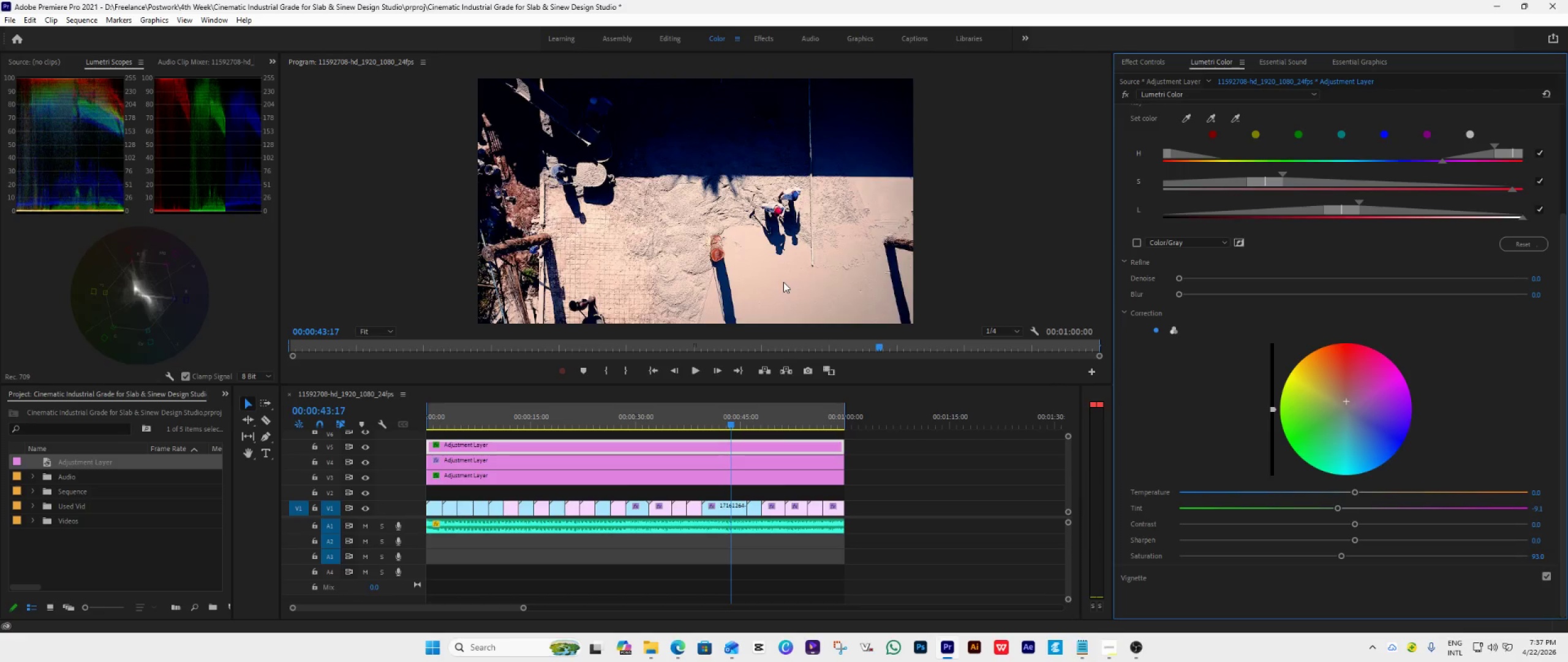 
key(Space)
 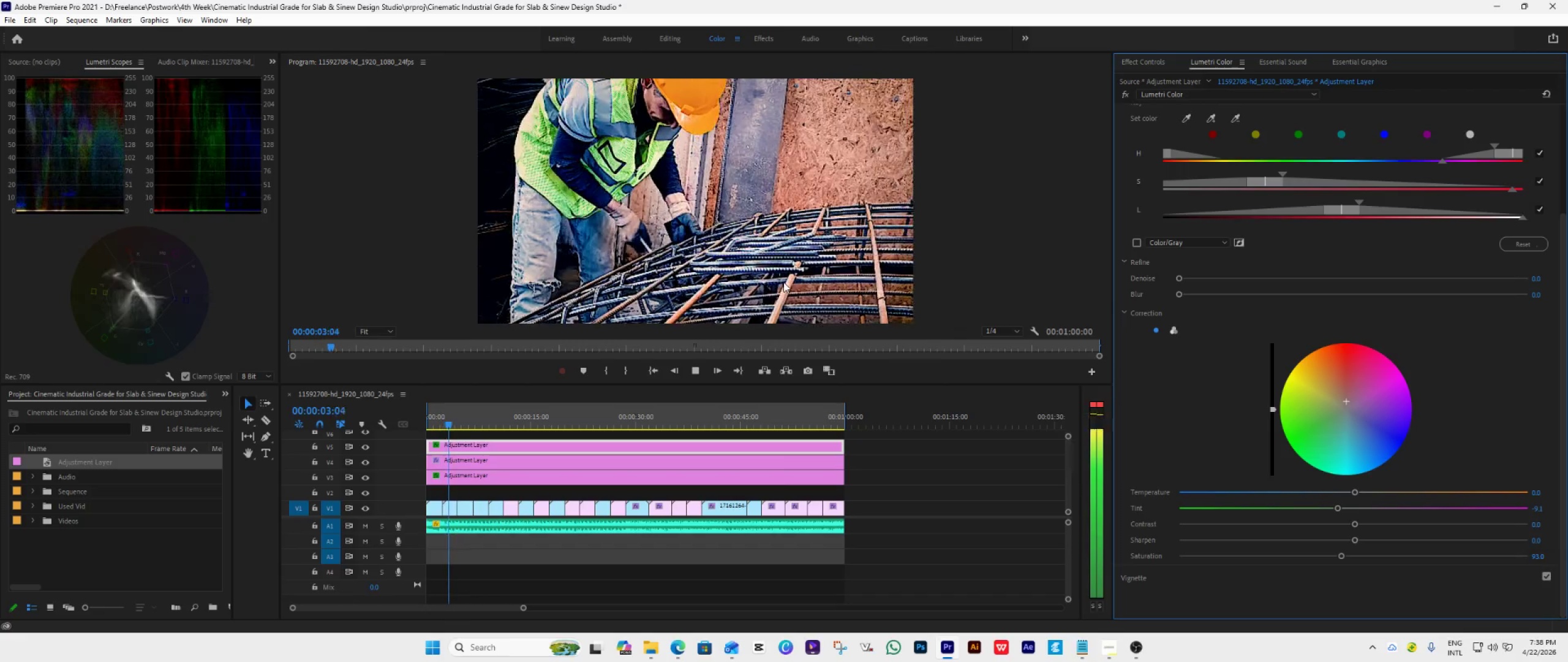 
wait(24.59)
 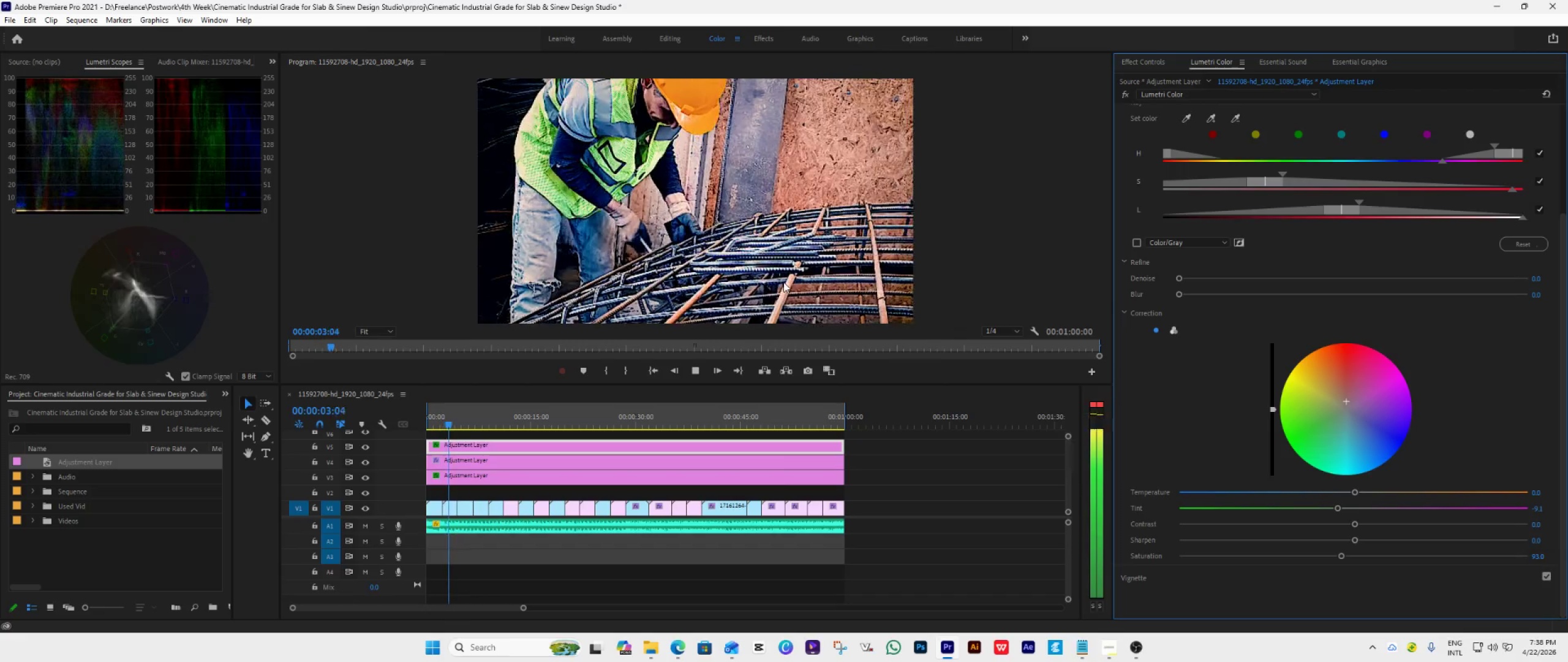 
key(Space)
 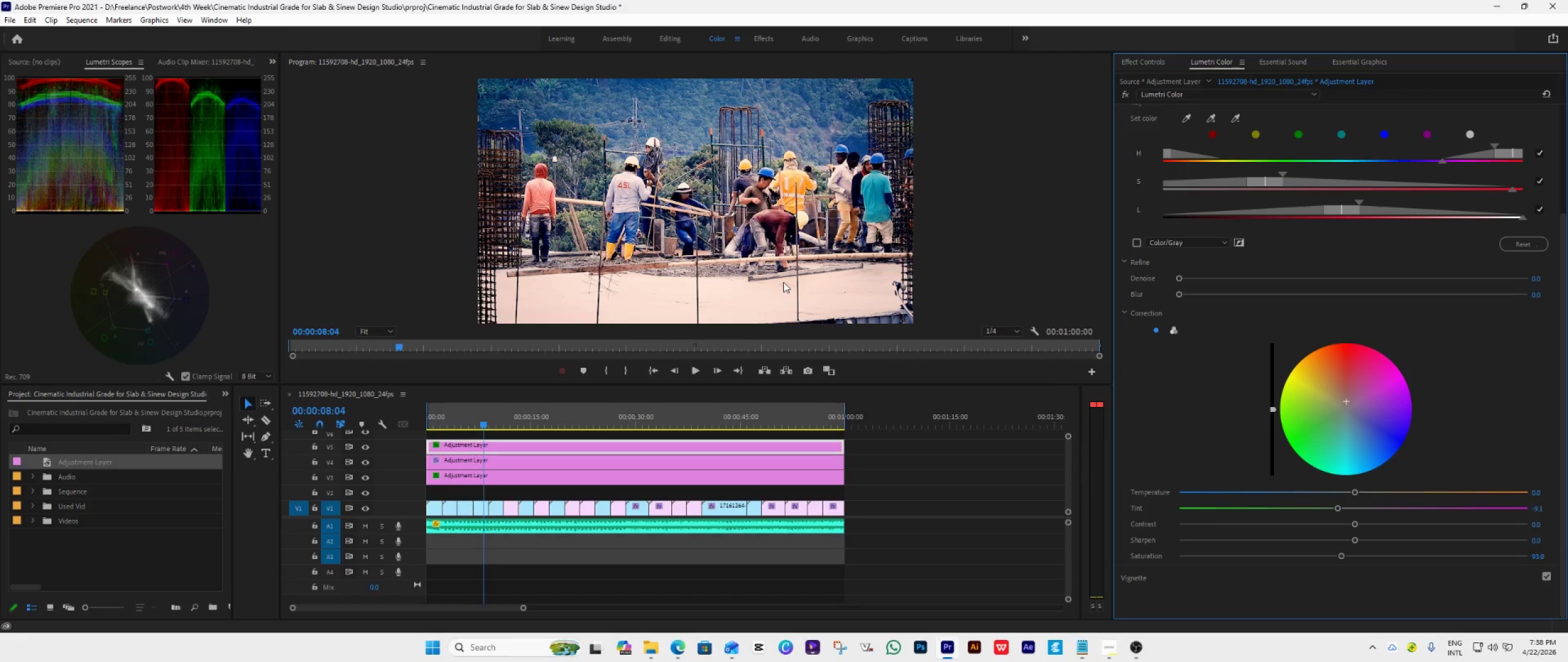 
key(Space)
 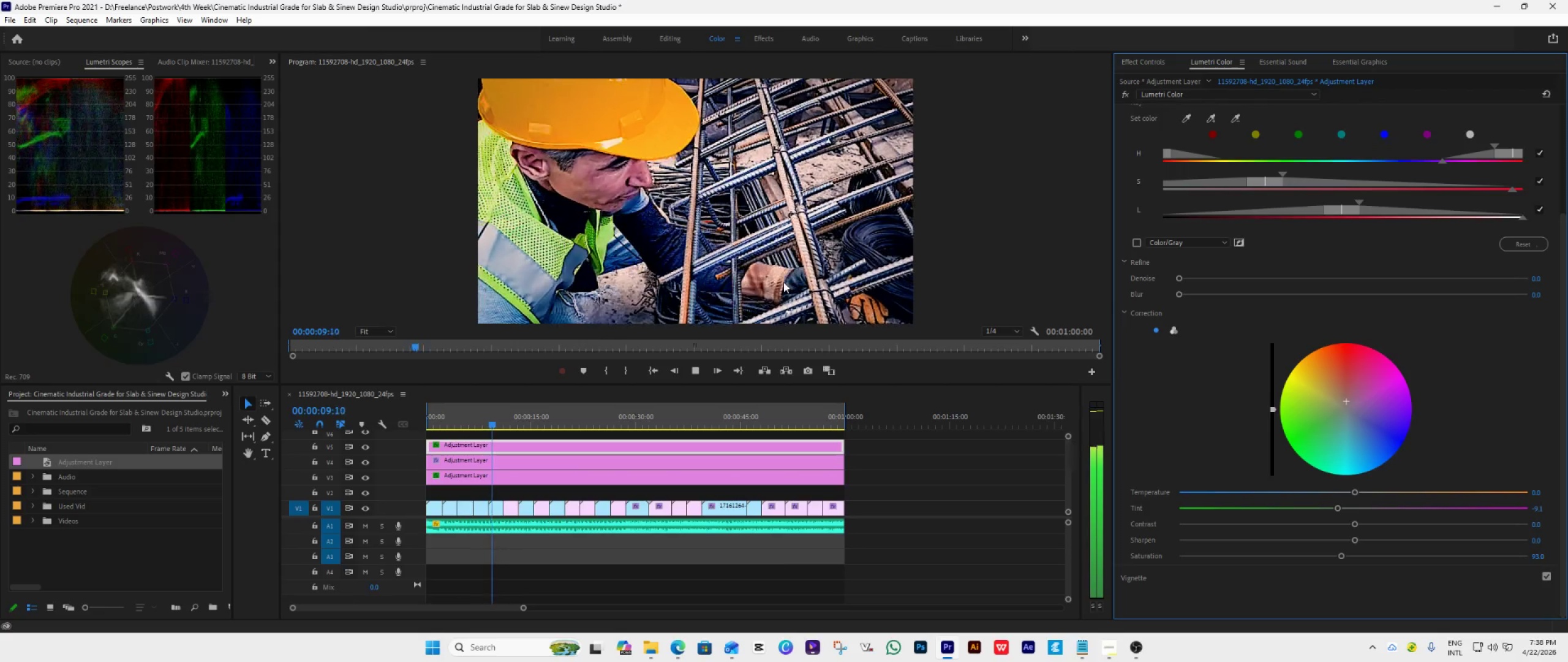 
key(Space)
 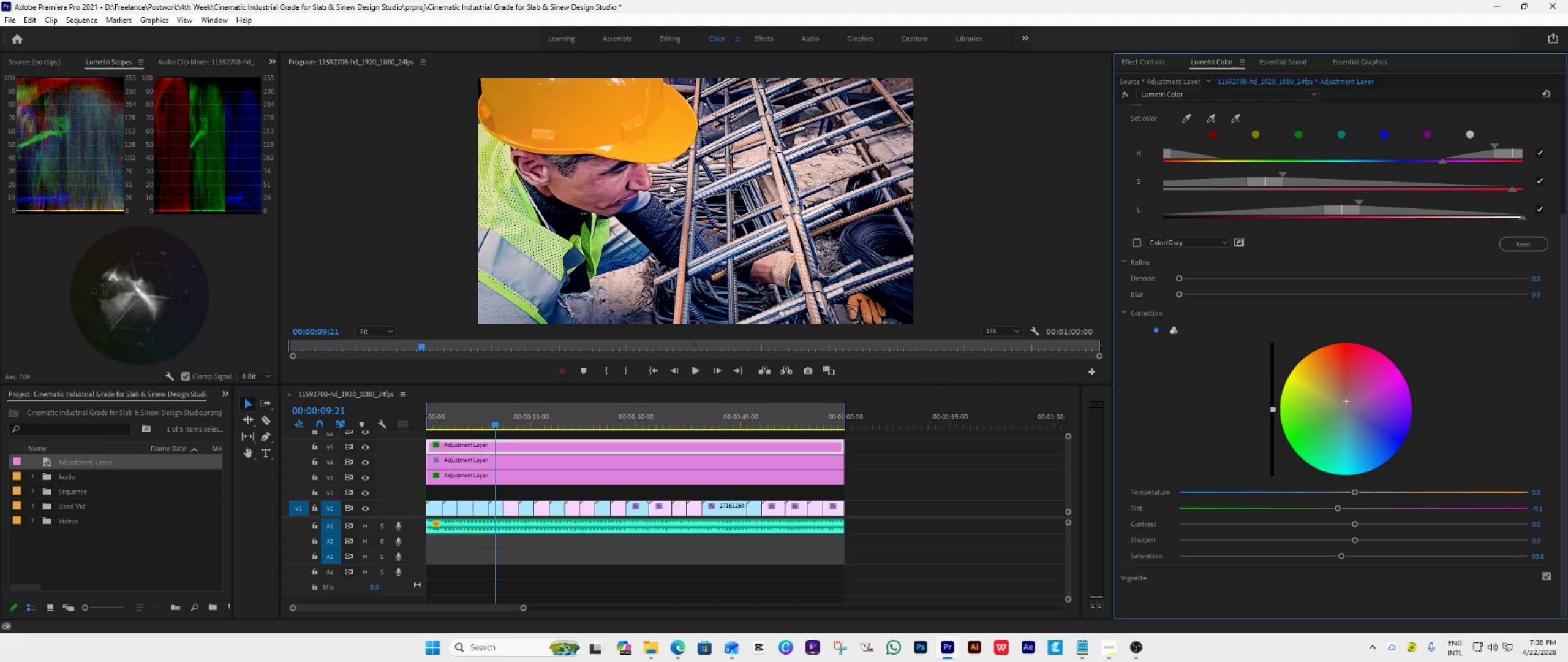 
wait(19.01)
 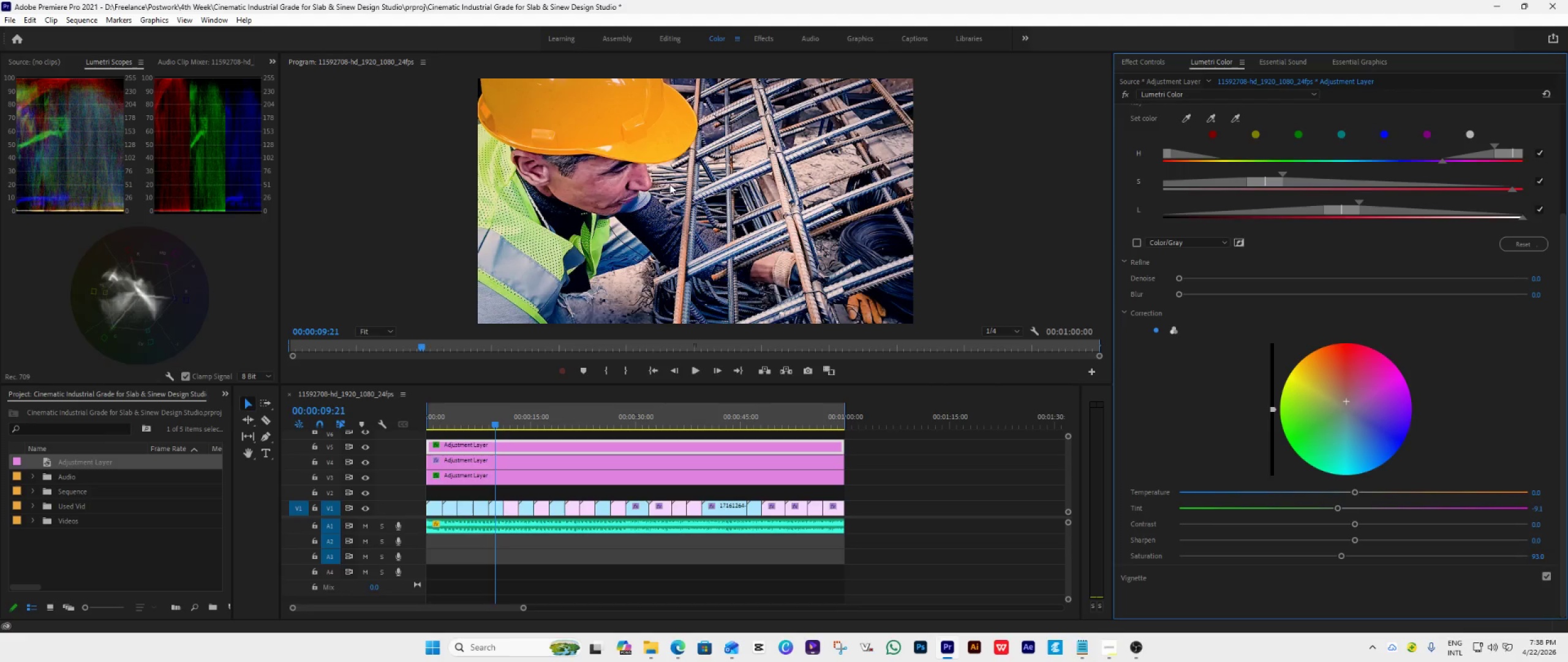 
left_click([1065, 596])